 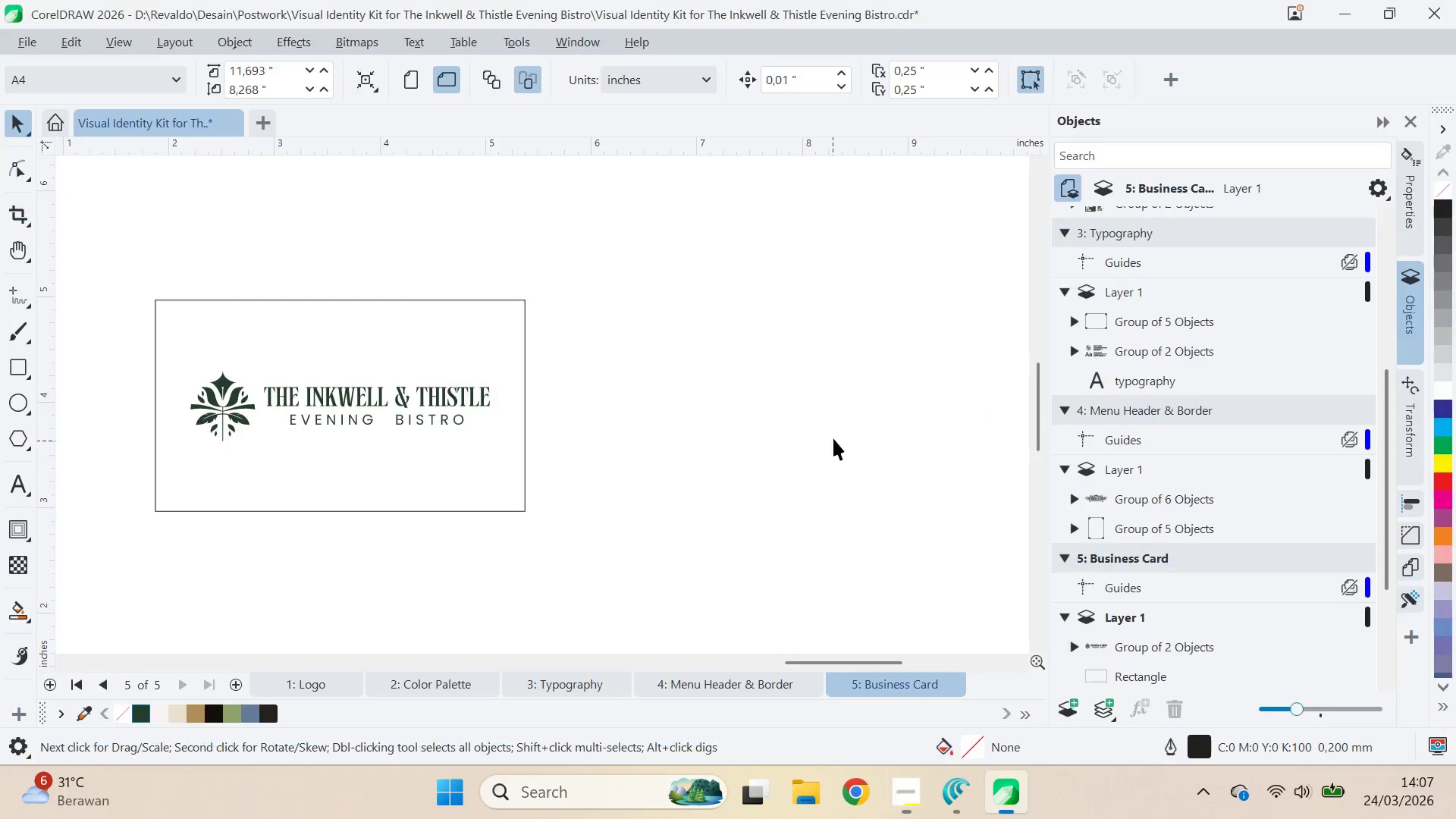 
key(Q)
 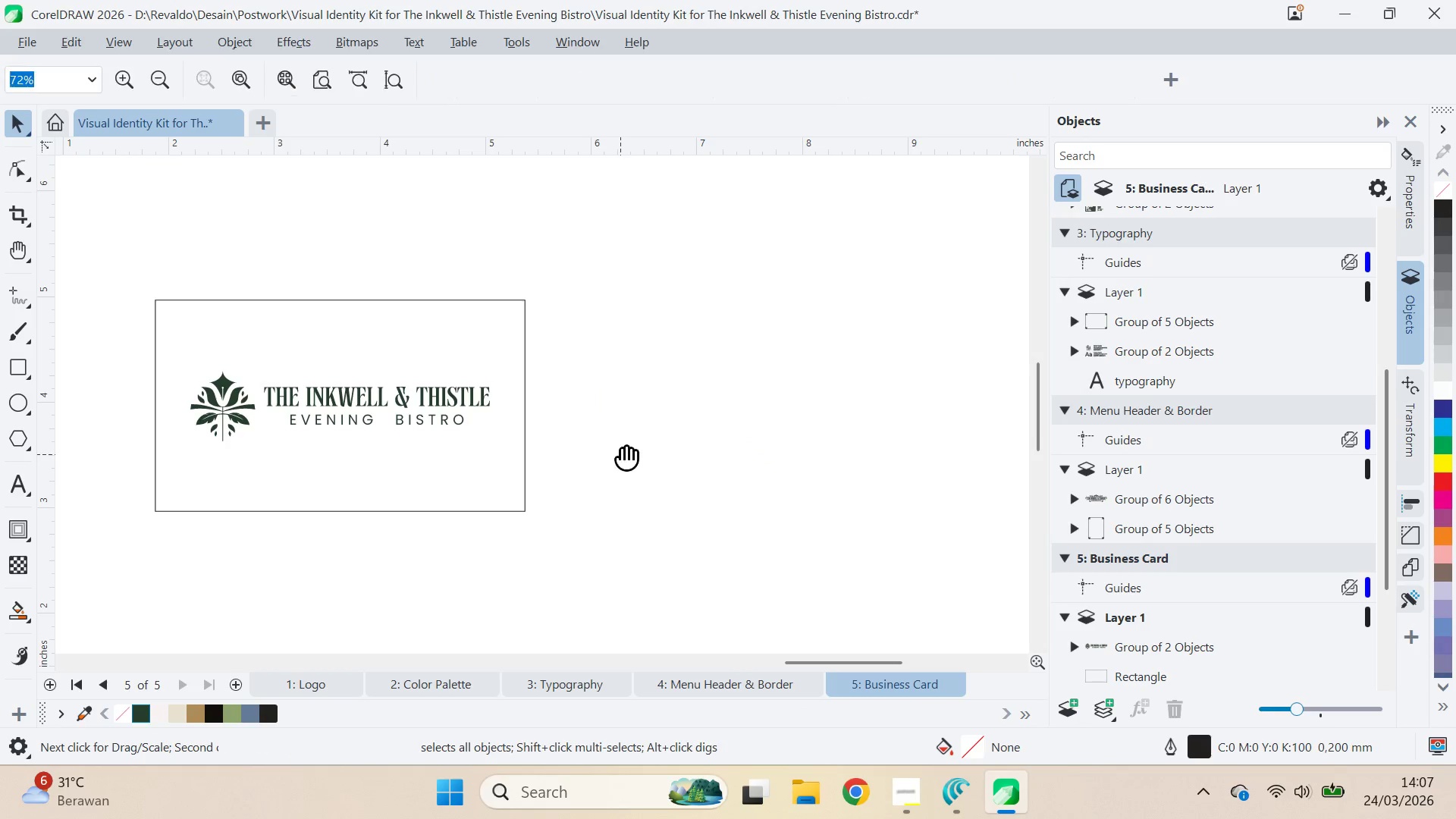 
left_click_drag(start_coordinate=[621, 450], to_coordinate=[905, 465])
 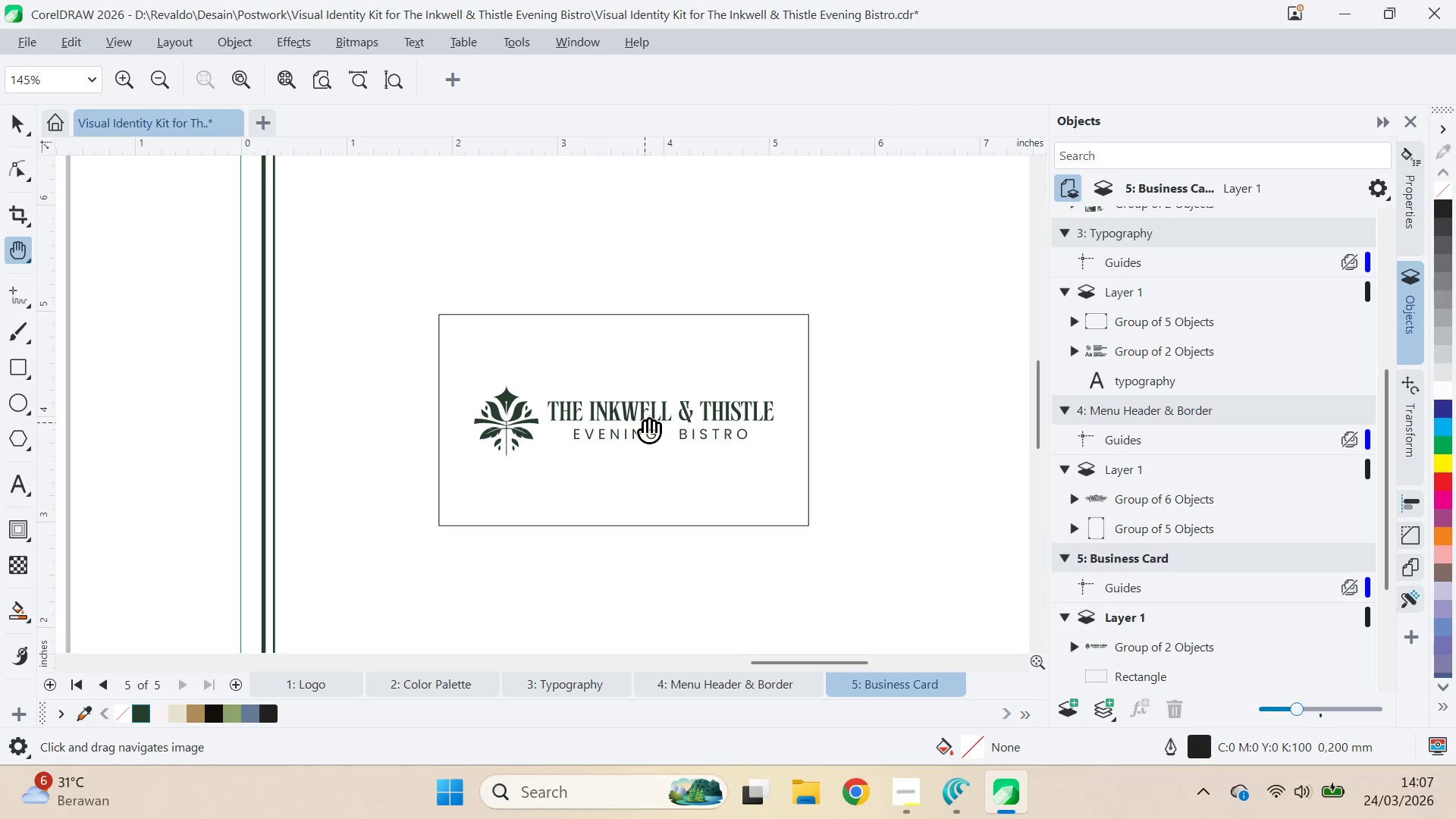 
key(Alt+AltLeft)
 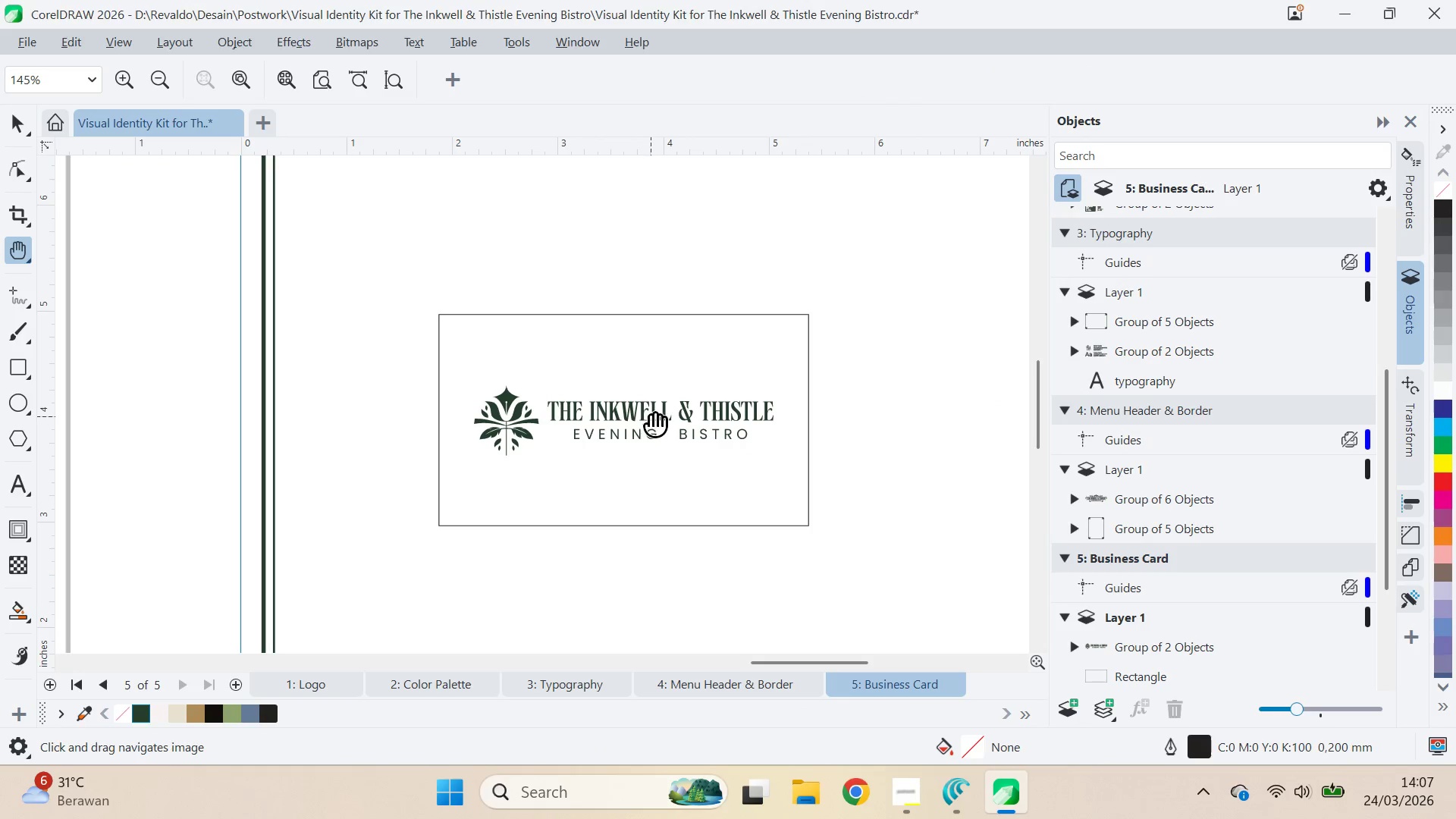 
key(Alt+Tab)